 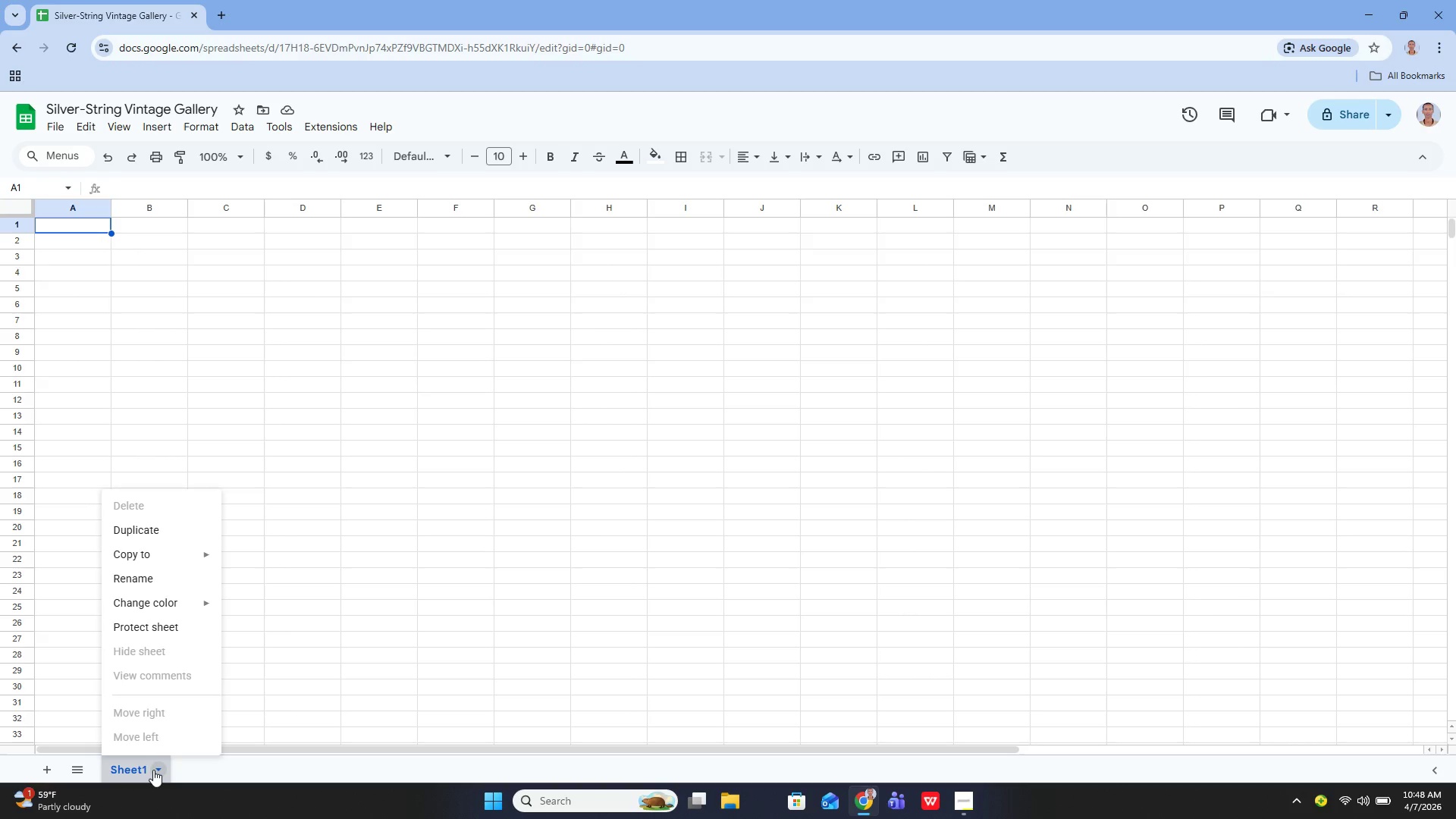 
left_click([146, 582])
 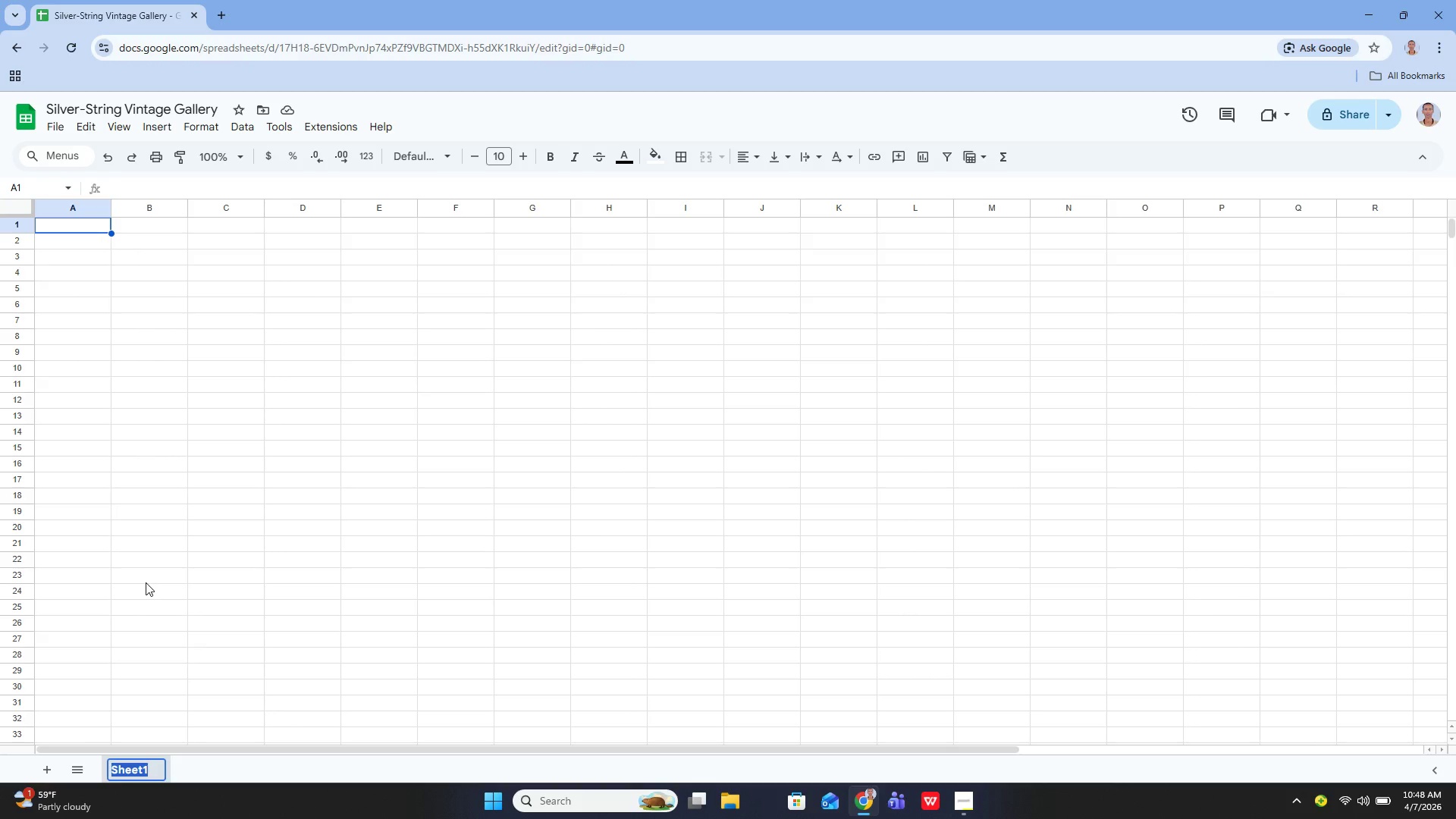 
key(ArrowRight)
 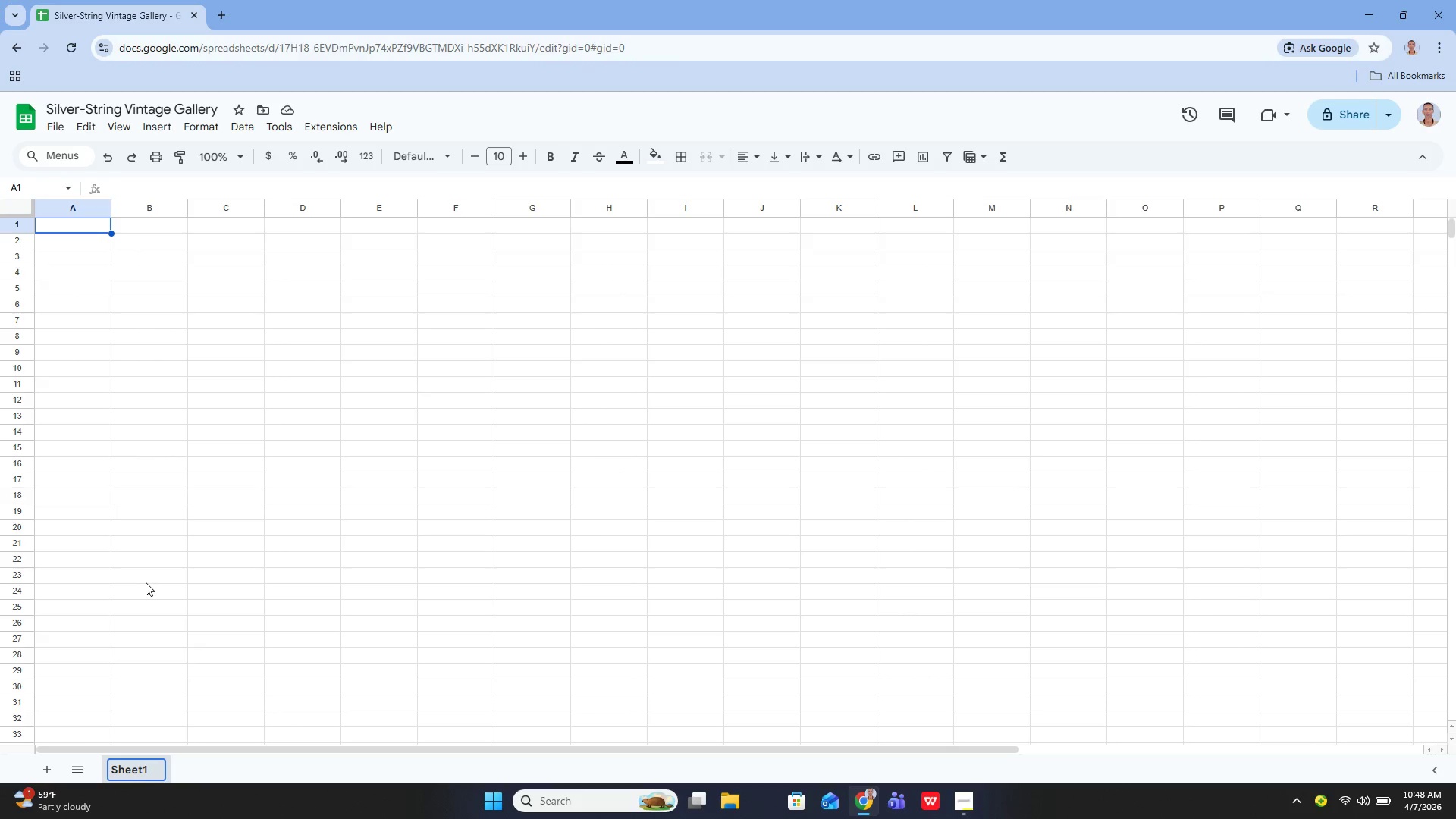 
key(Backspace)
key(Backspace)
key(Backspace)
key(Backspace)
key(Backspace)
key(Backspace)
type(Asset Catalog)
 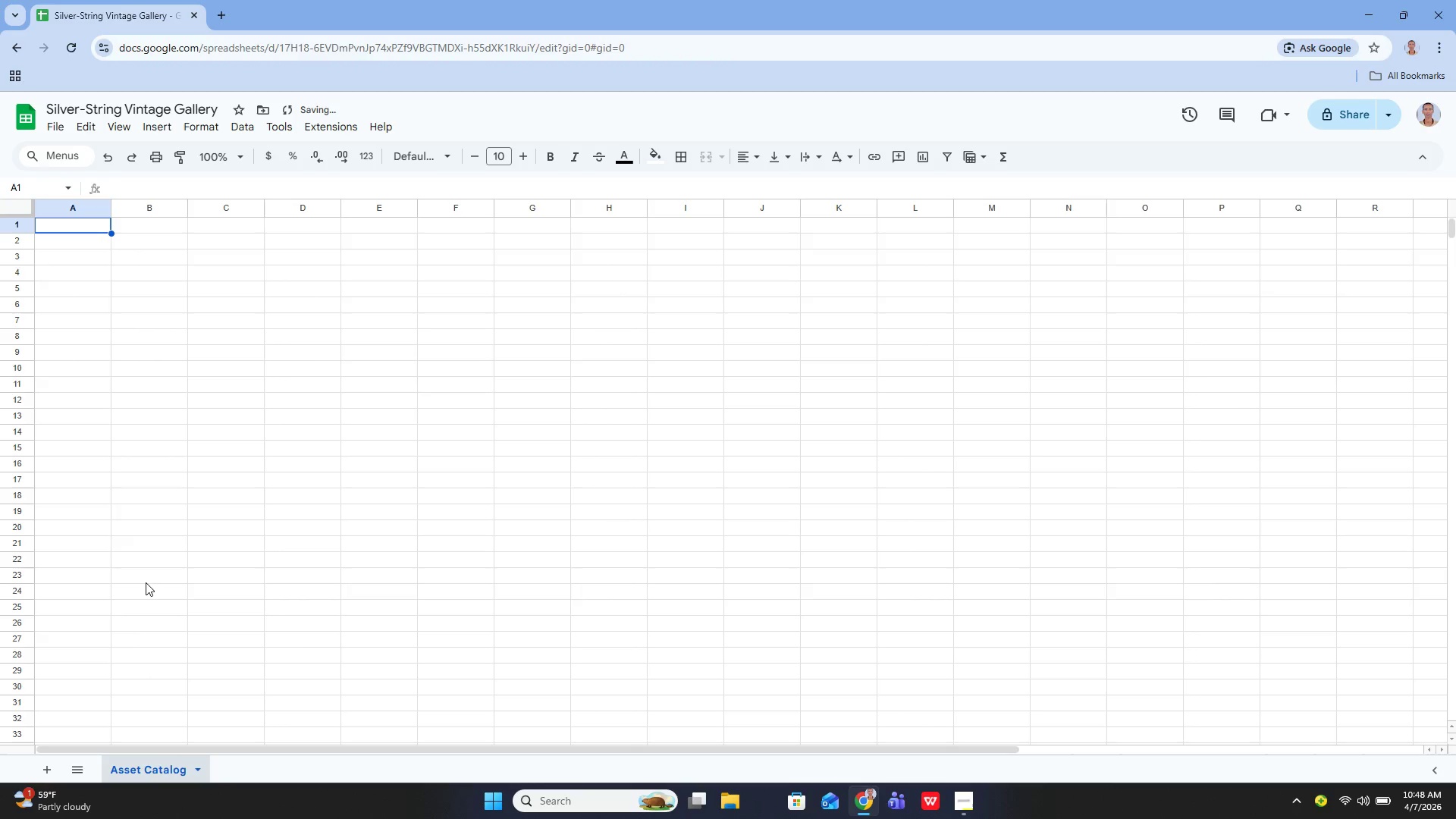 
 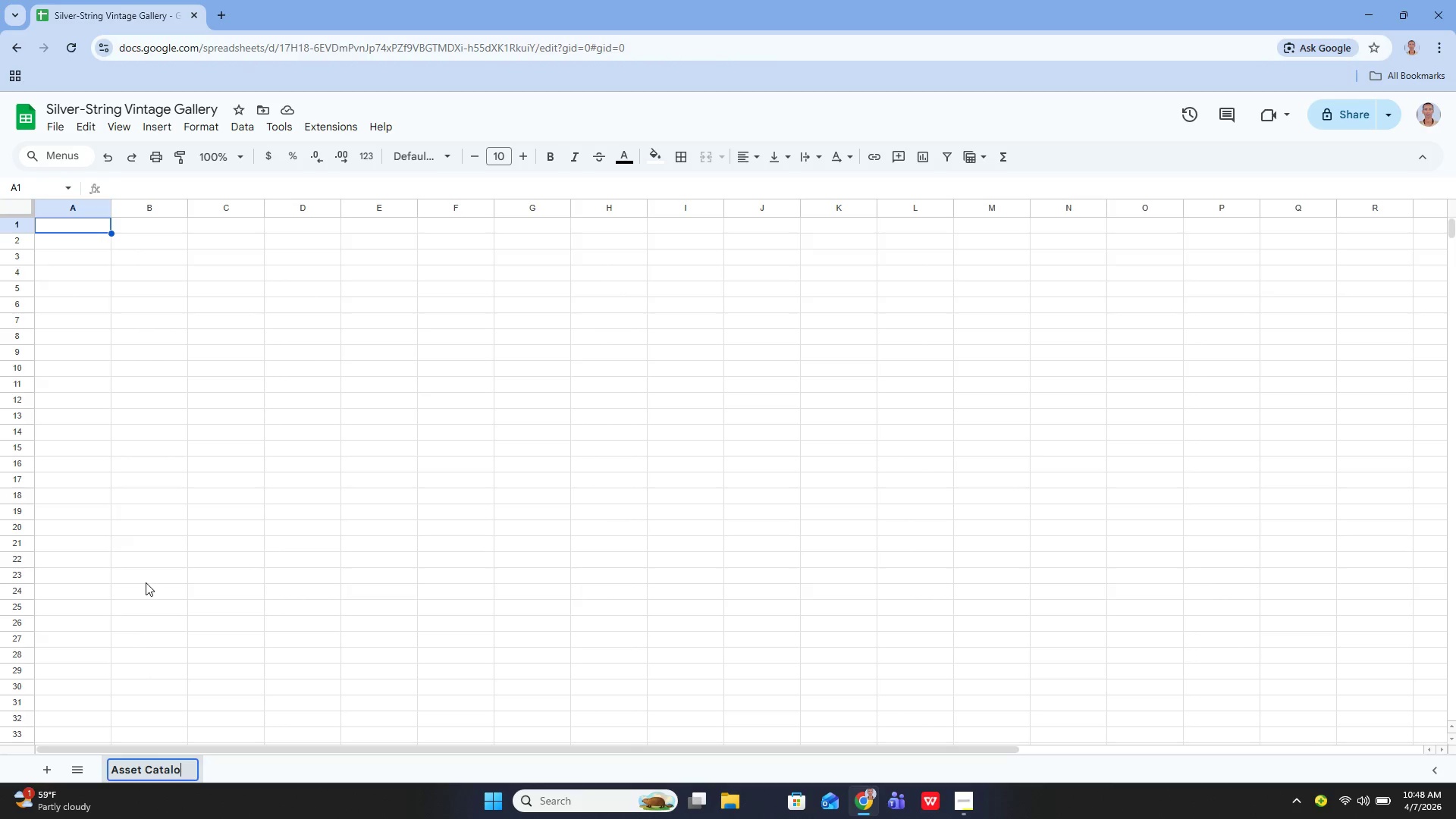 
key(Enter)
 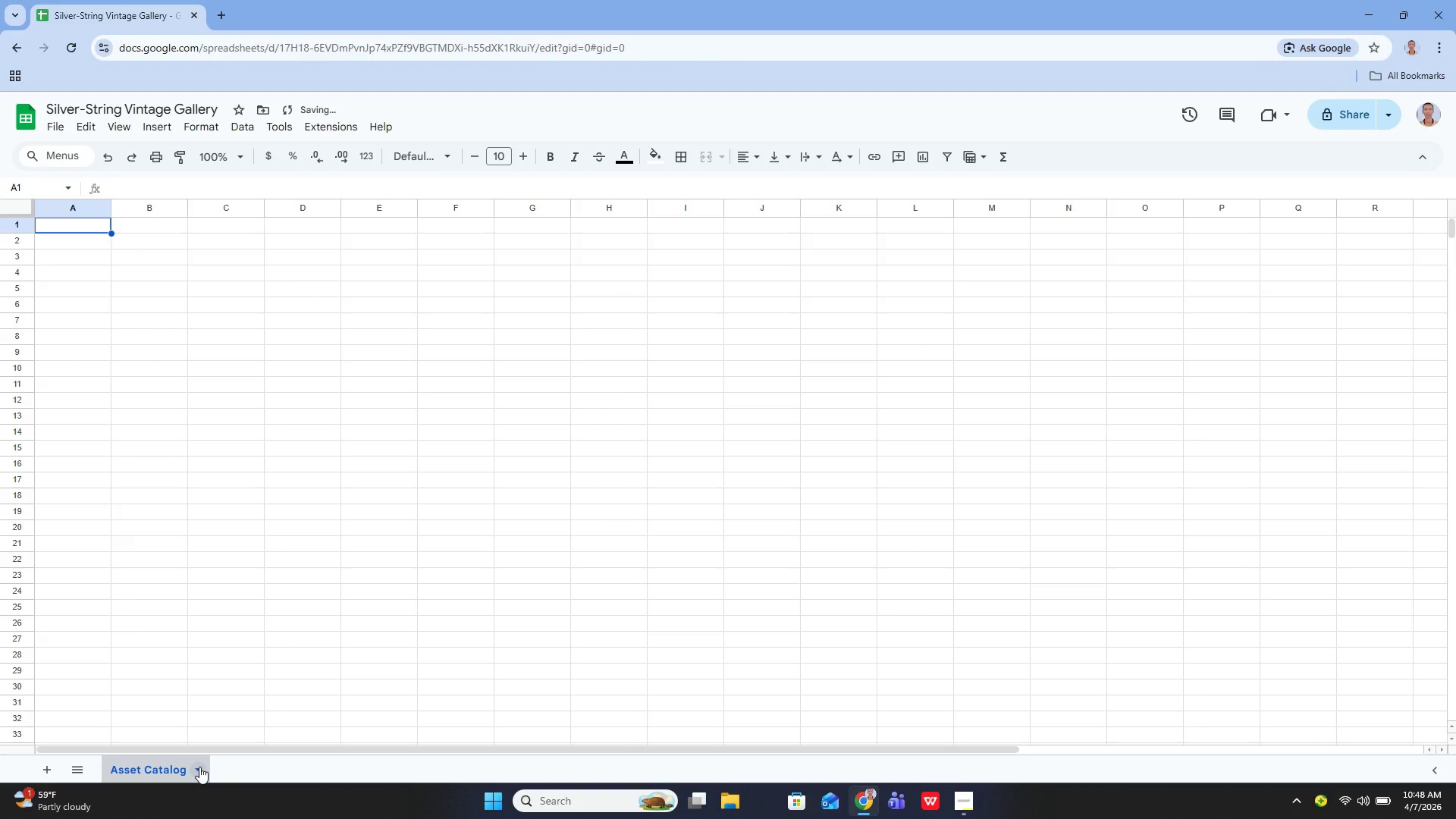 
right_click([199, 767])
 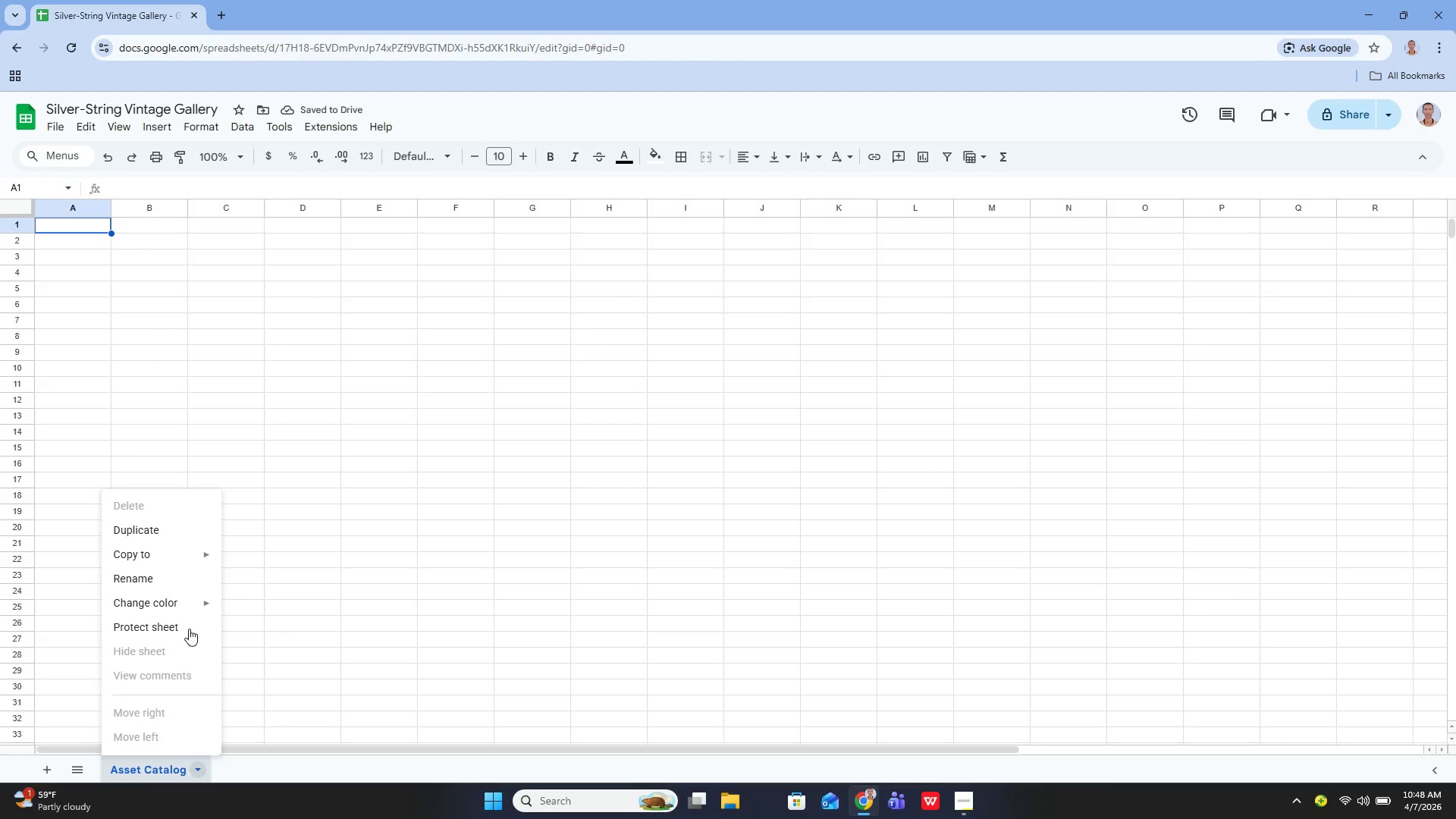 
mouse_move([172, 582])
 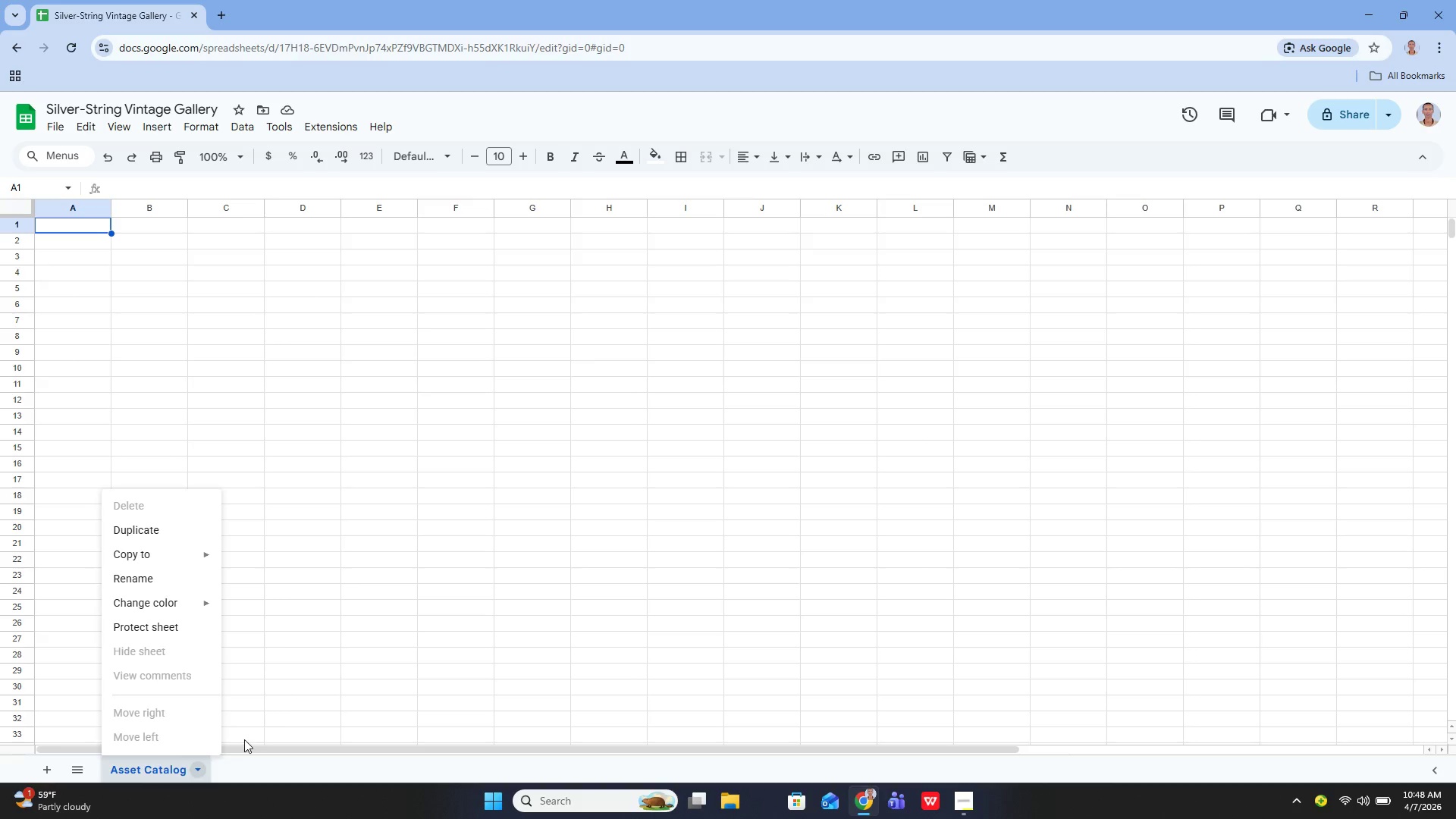 
left_click([246, 741])
 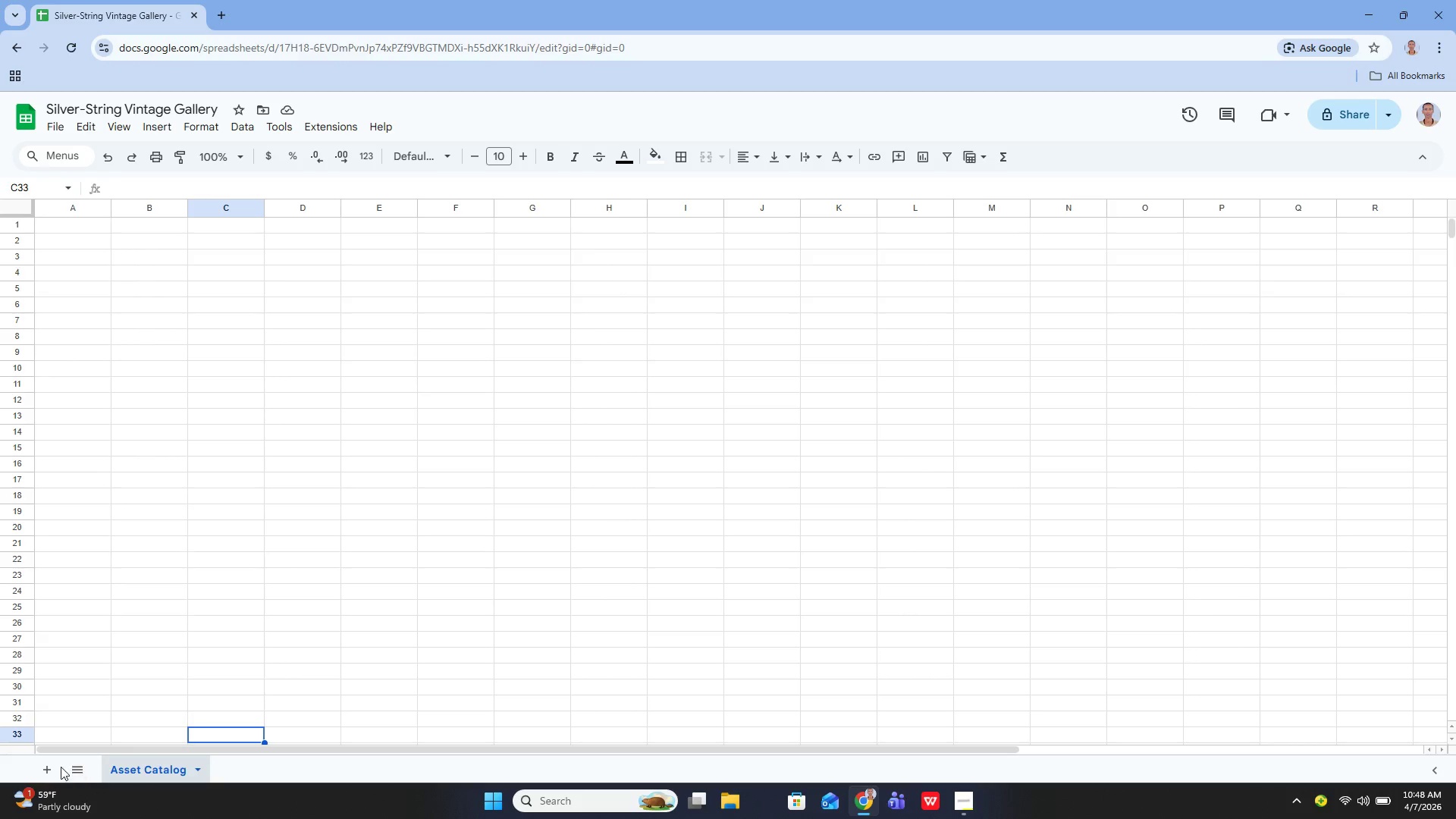 
left_click([53, 766])
 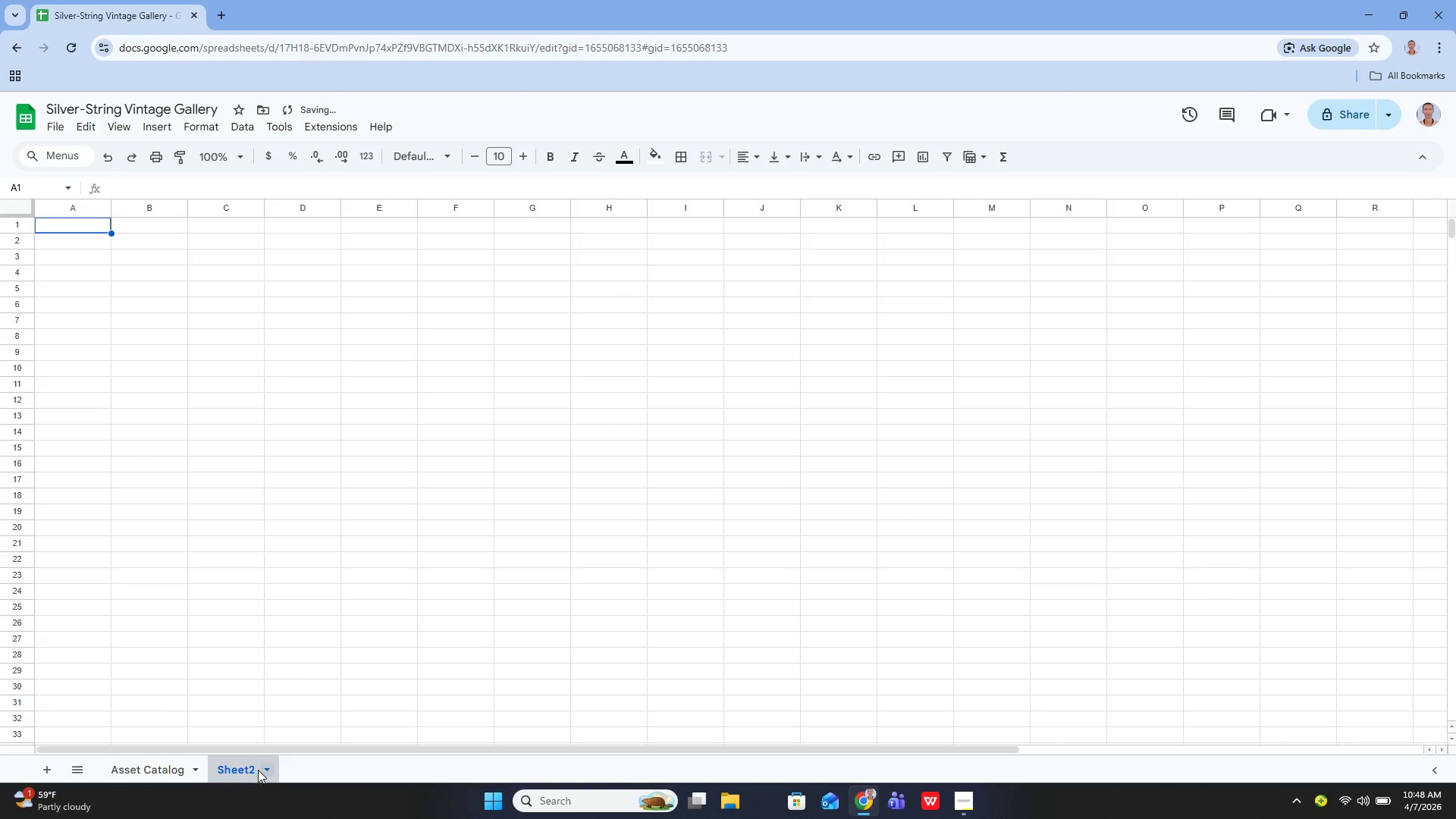 
left_click([265, 770])
 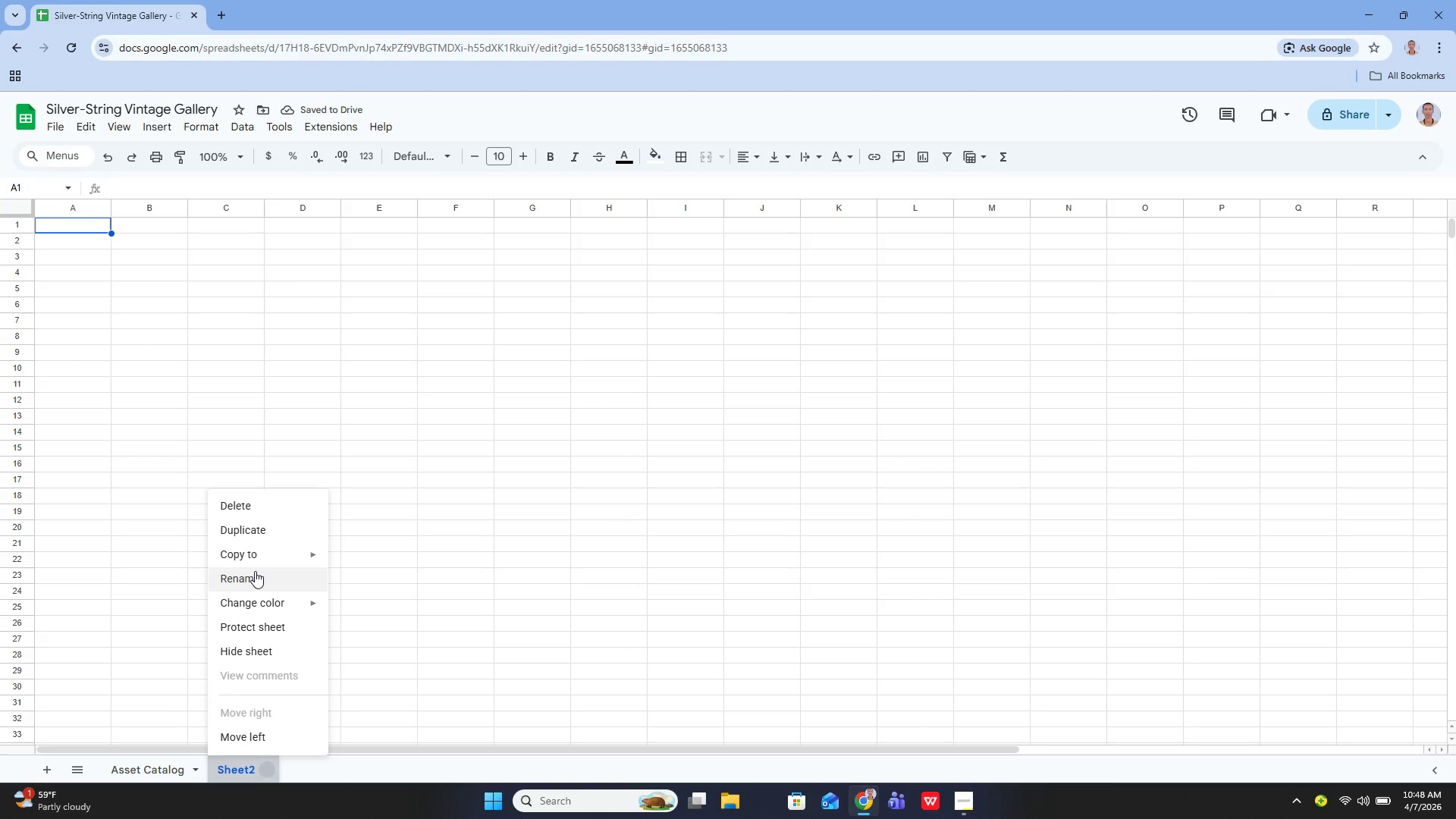 
left_click([255, 571])
 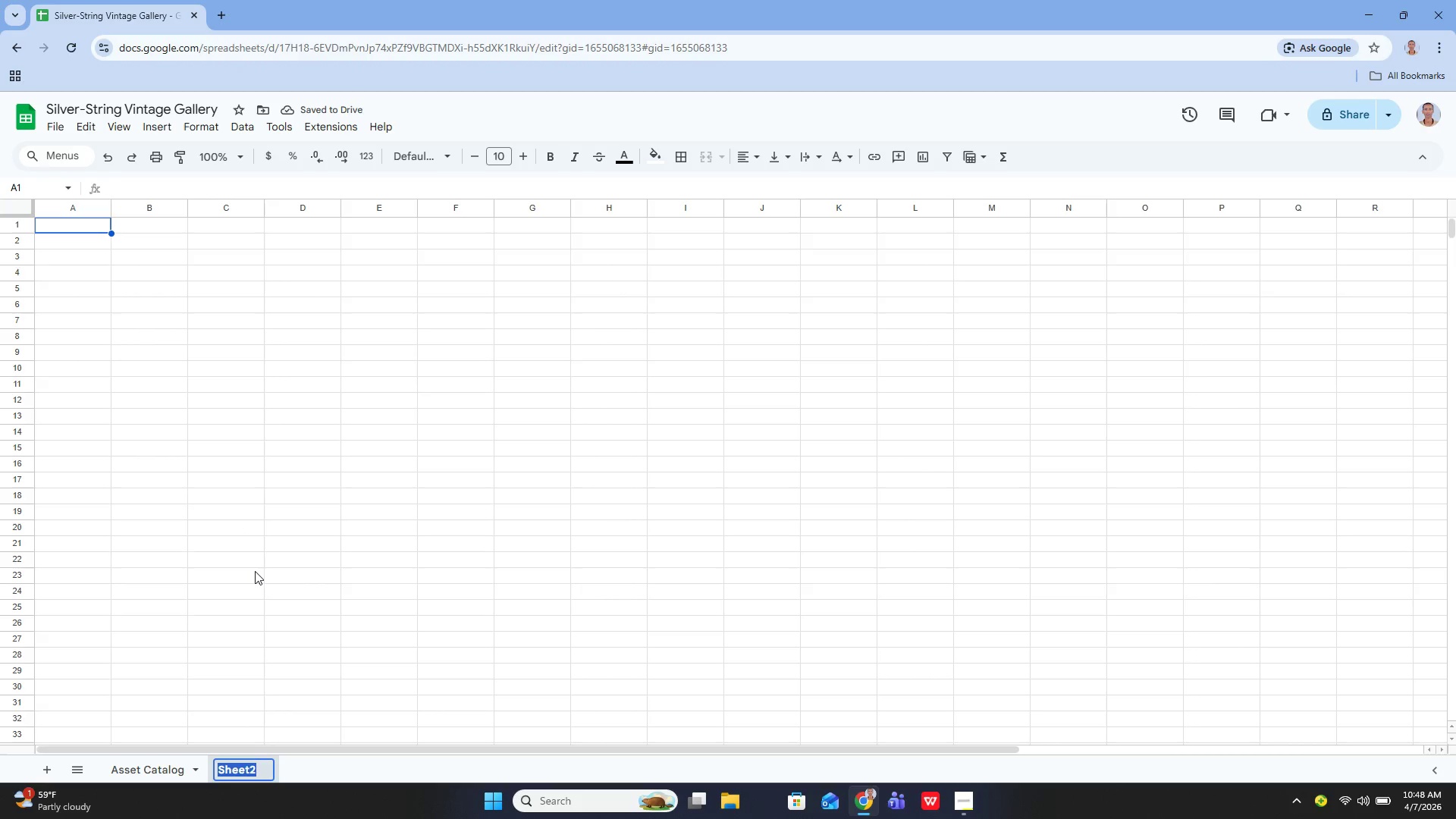 
key(ArrowRight)
 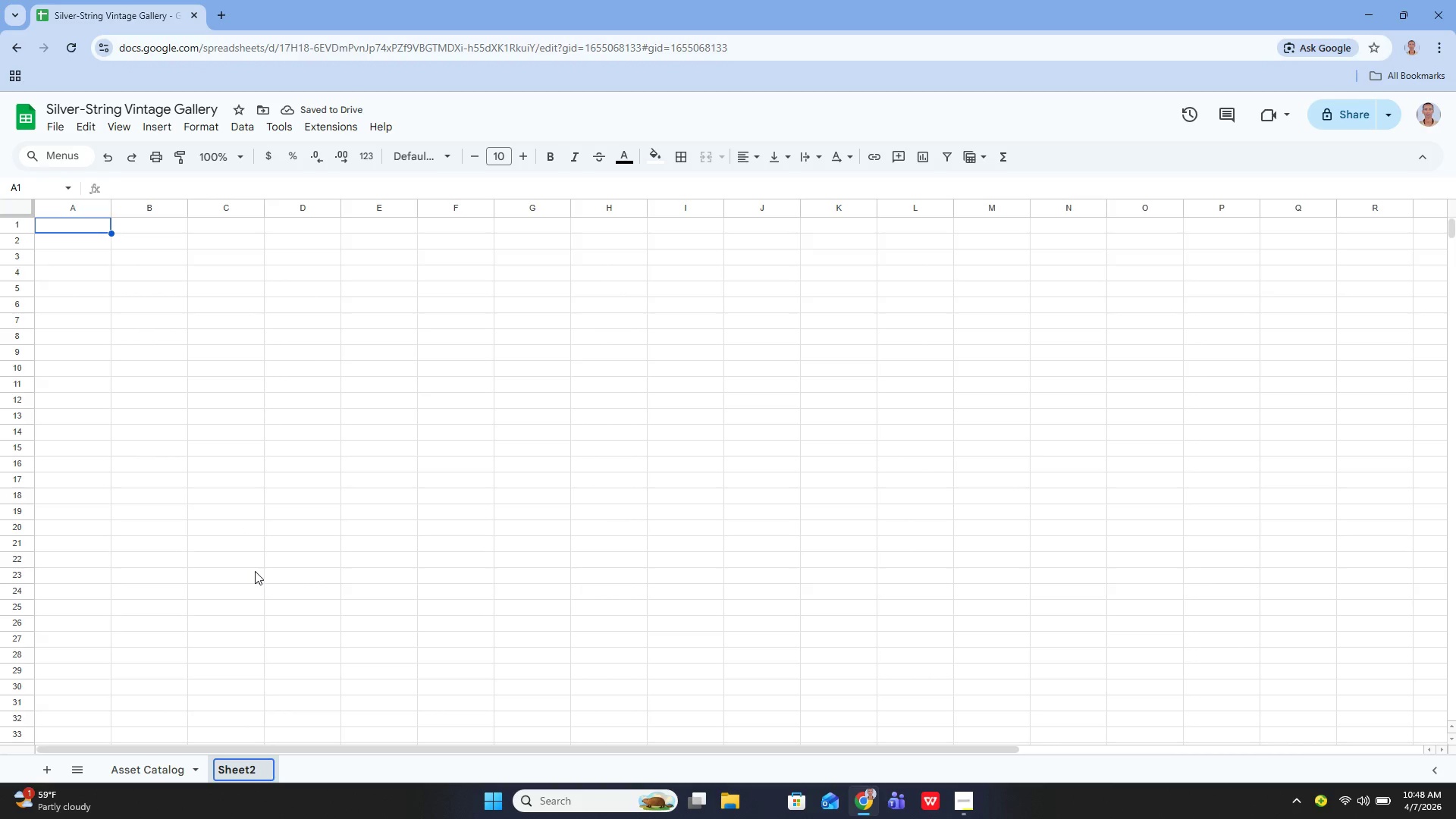 
key(Backspace)
 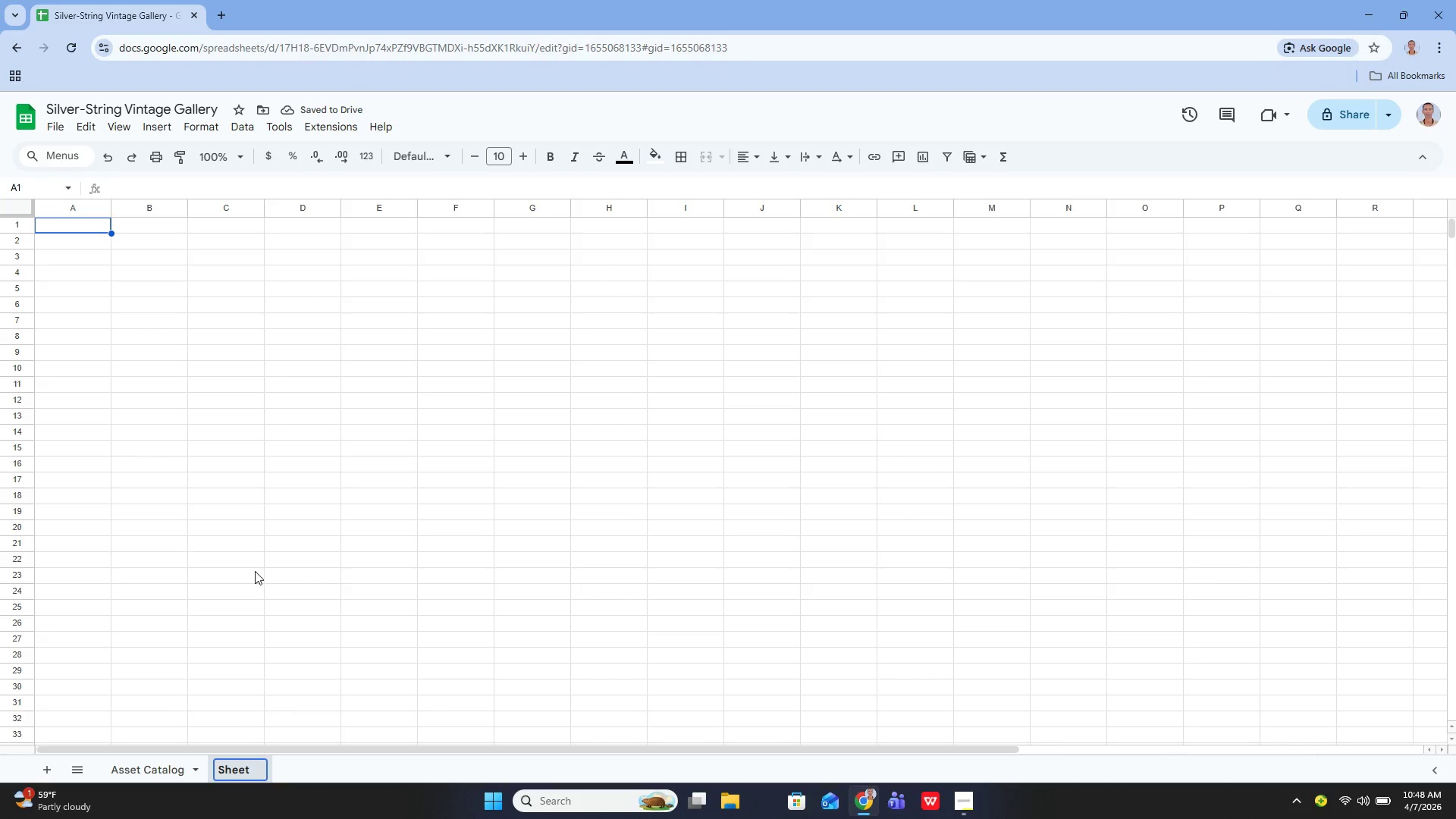 
key(Backspace)
 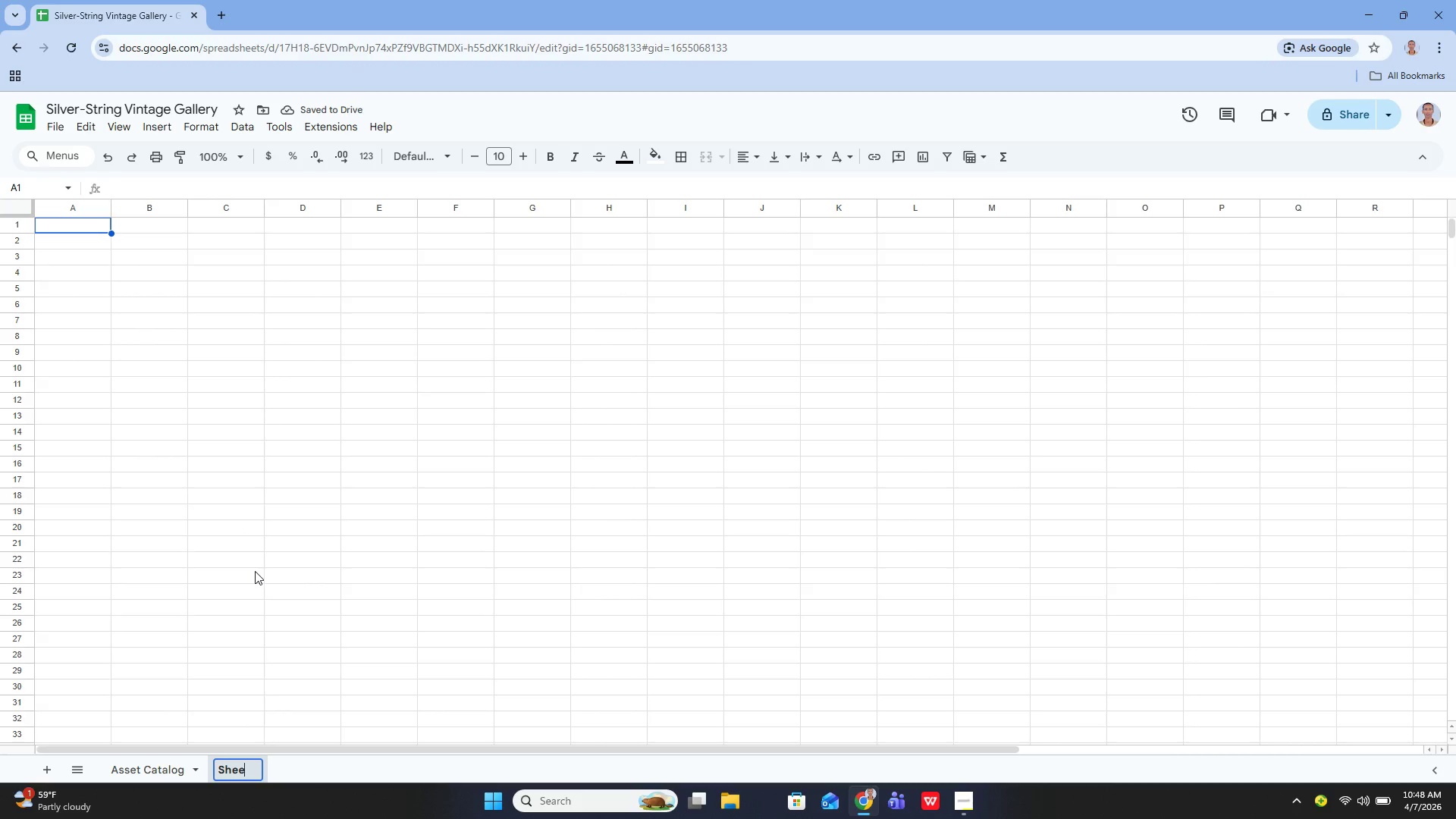 
key(Backspace)
 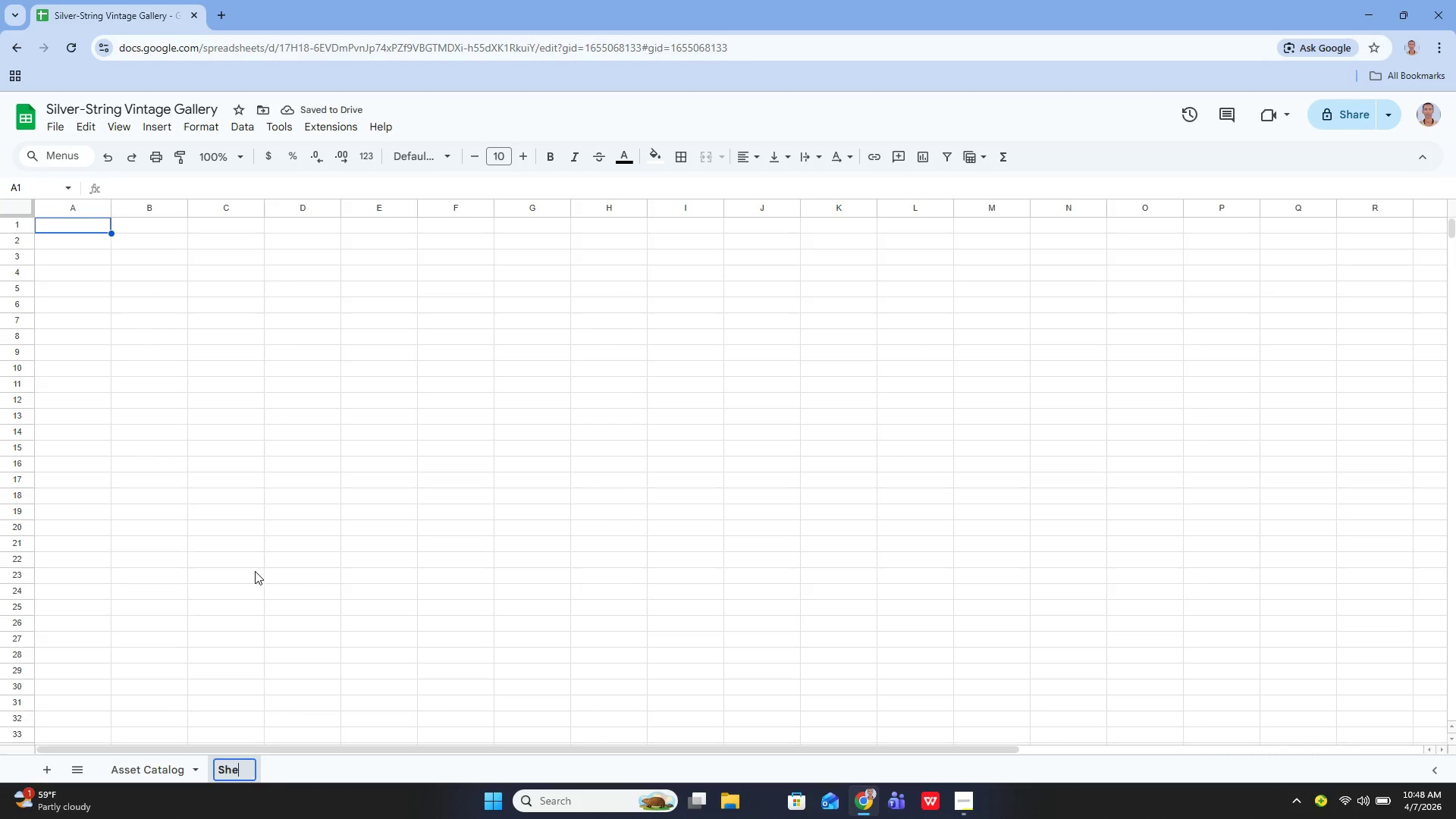 
key(Backspace)
 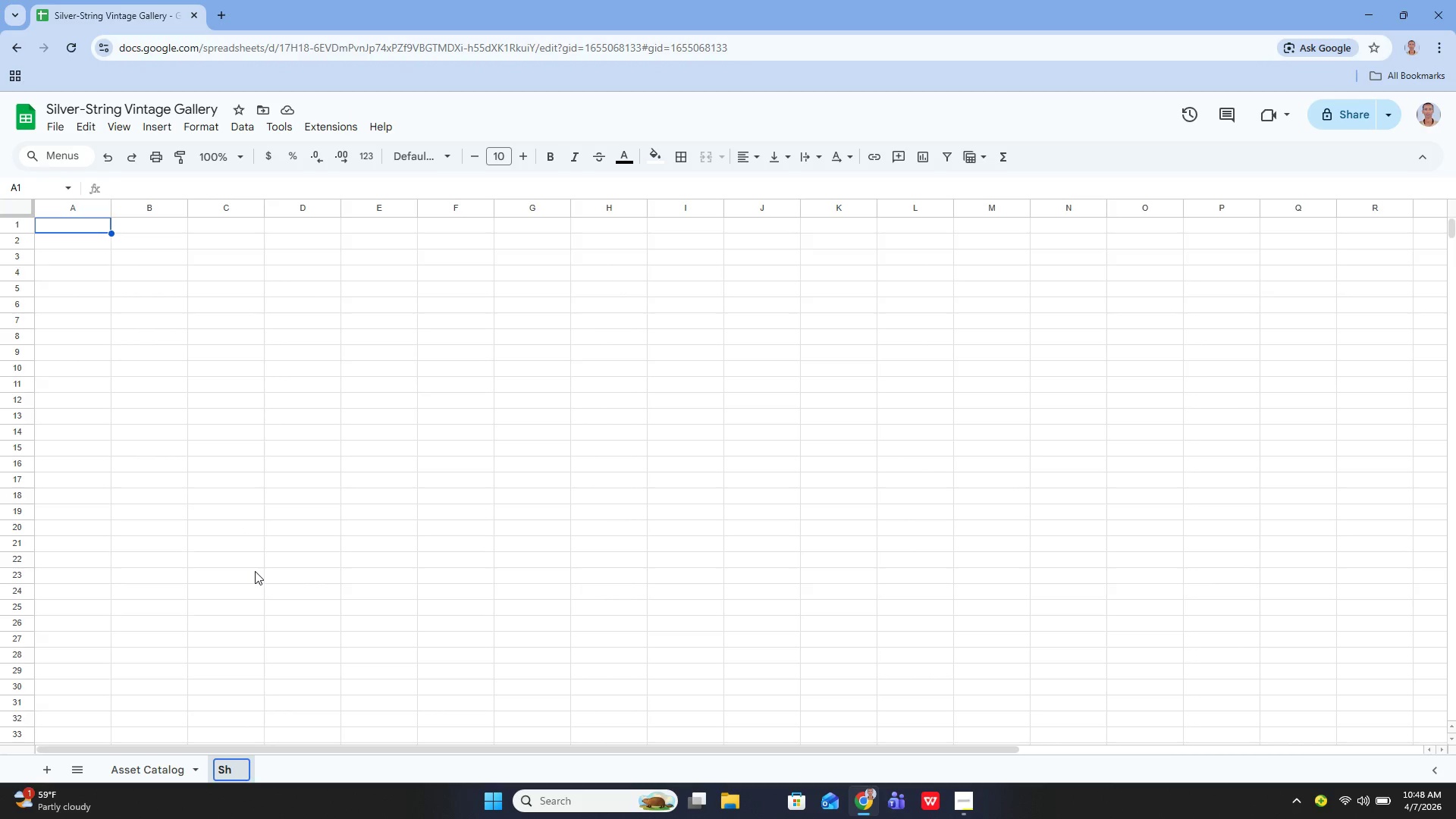 
key(Backspace)
 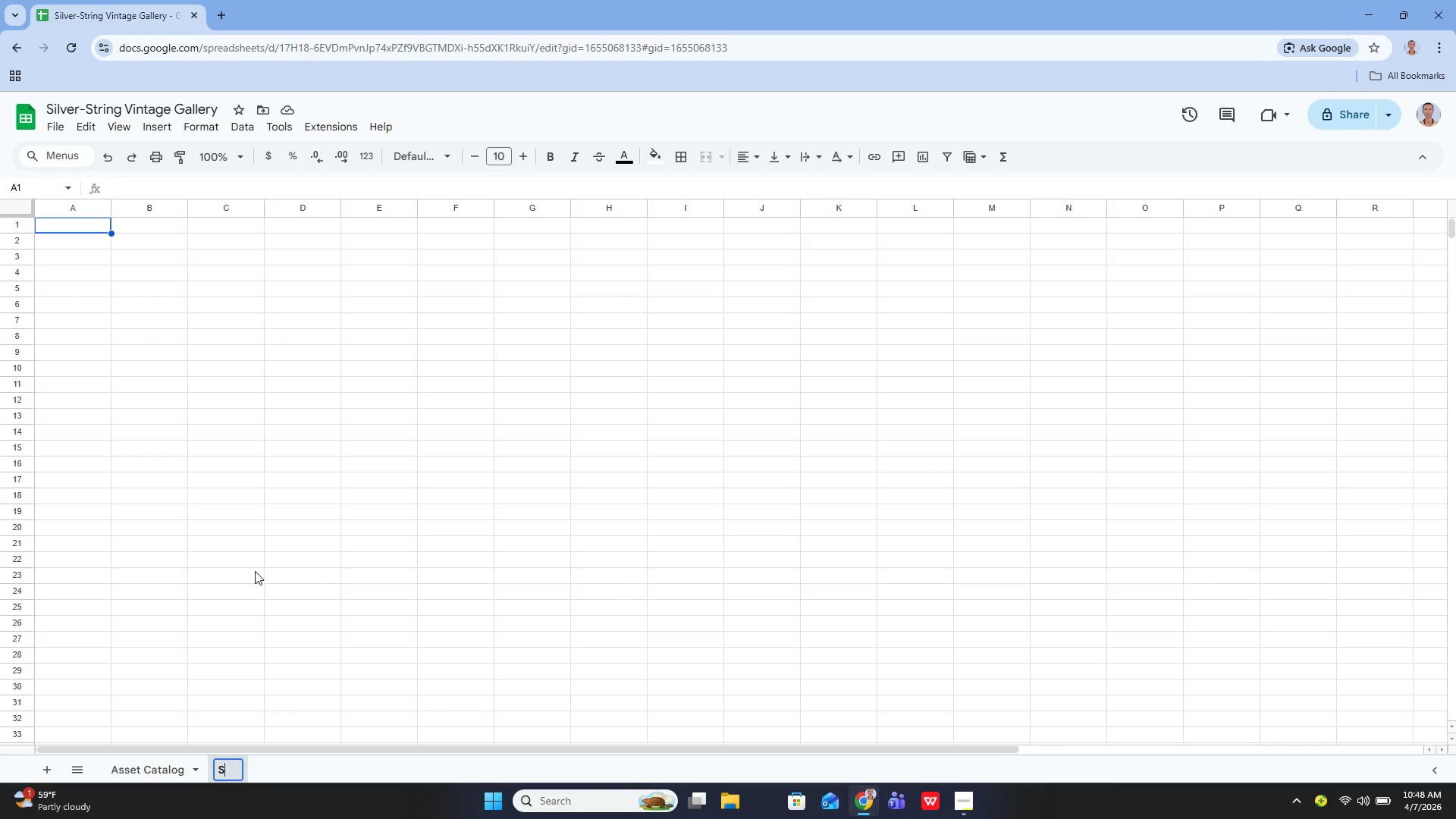 
key(Backspace)
 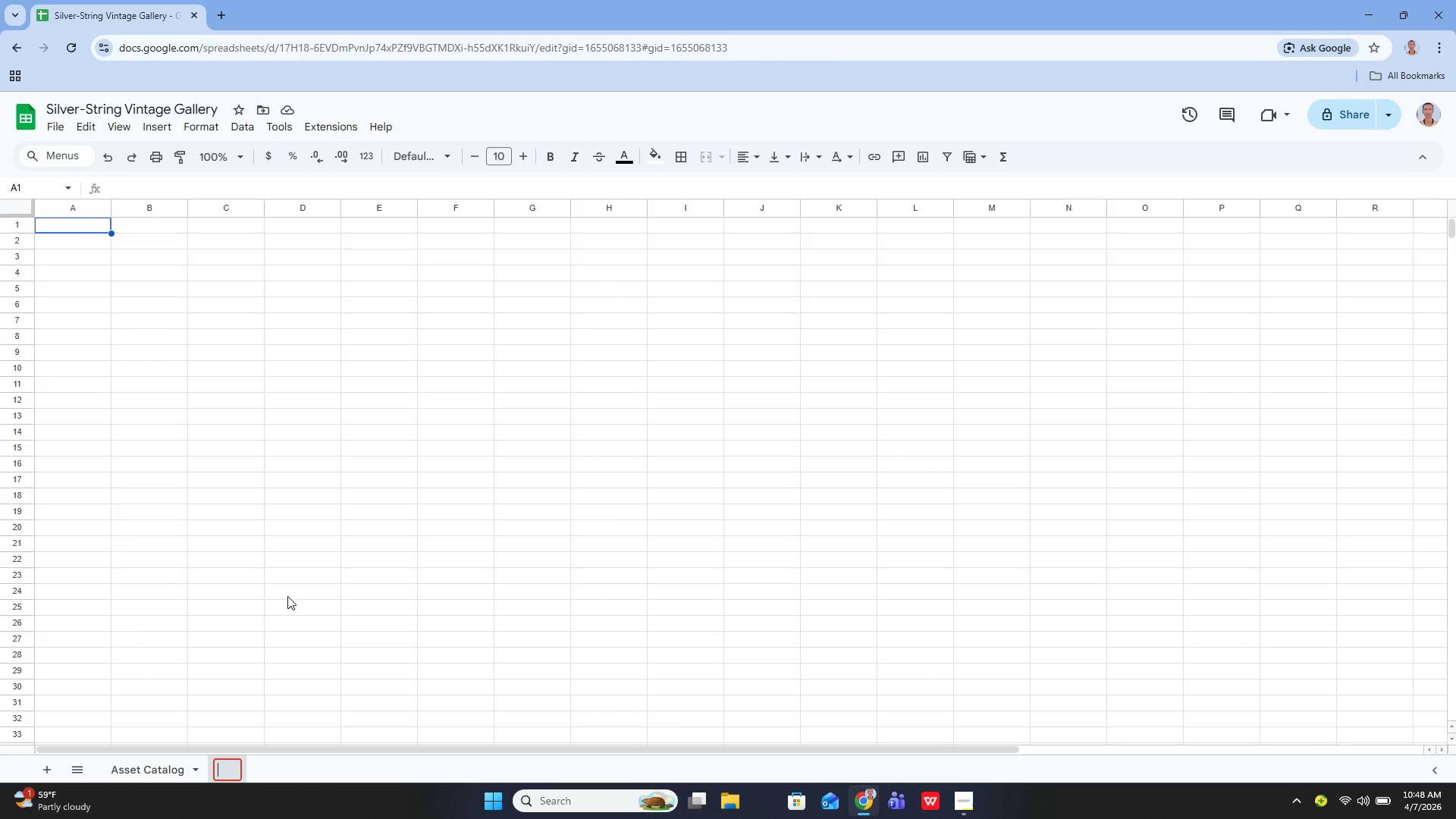 
mouse_move([868, 798])
 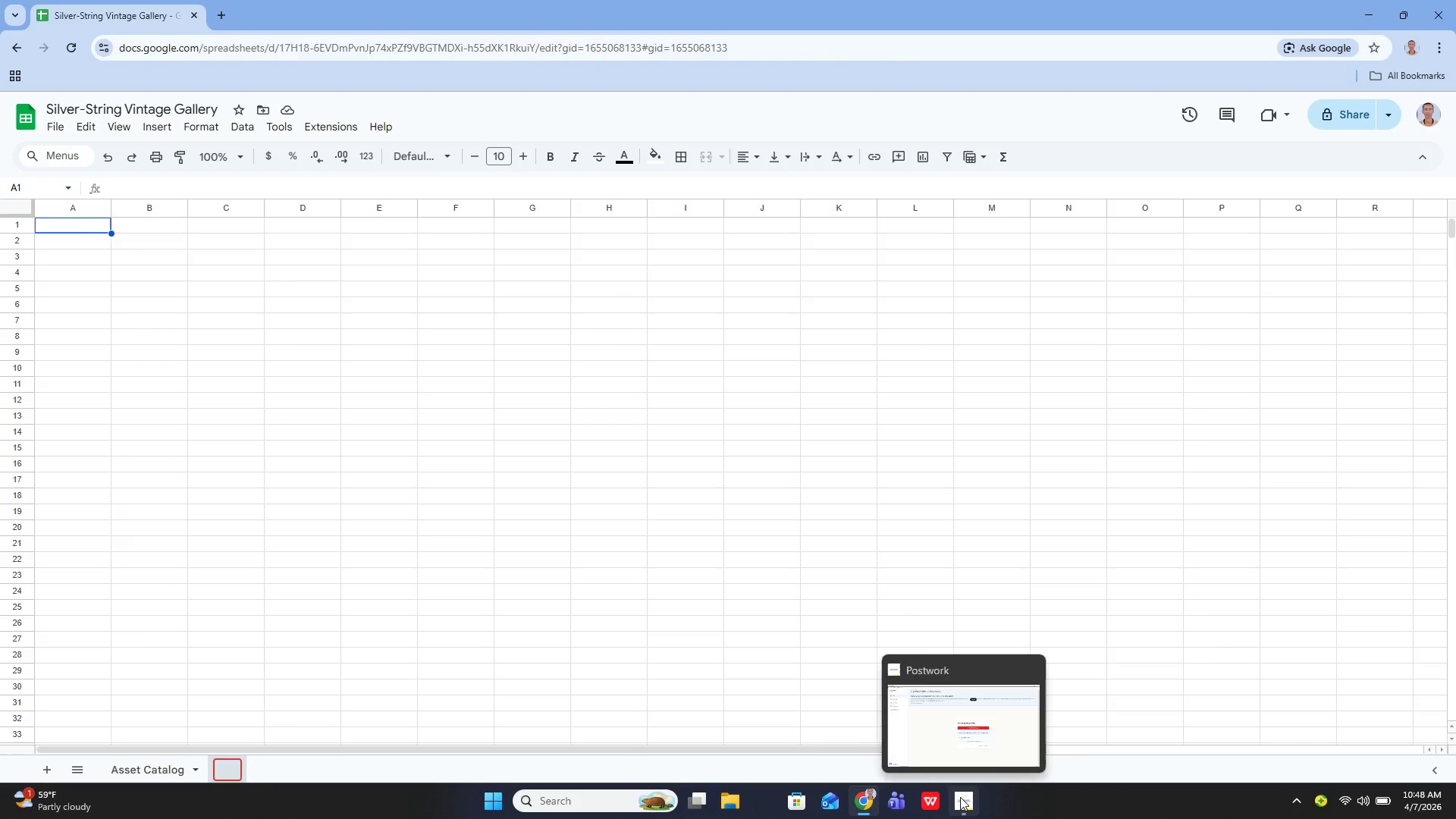 
left_click([960, 797])